 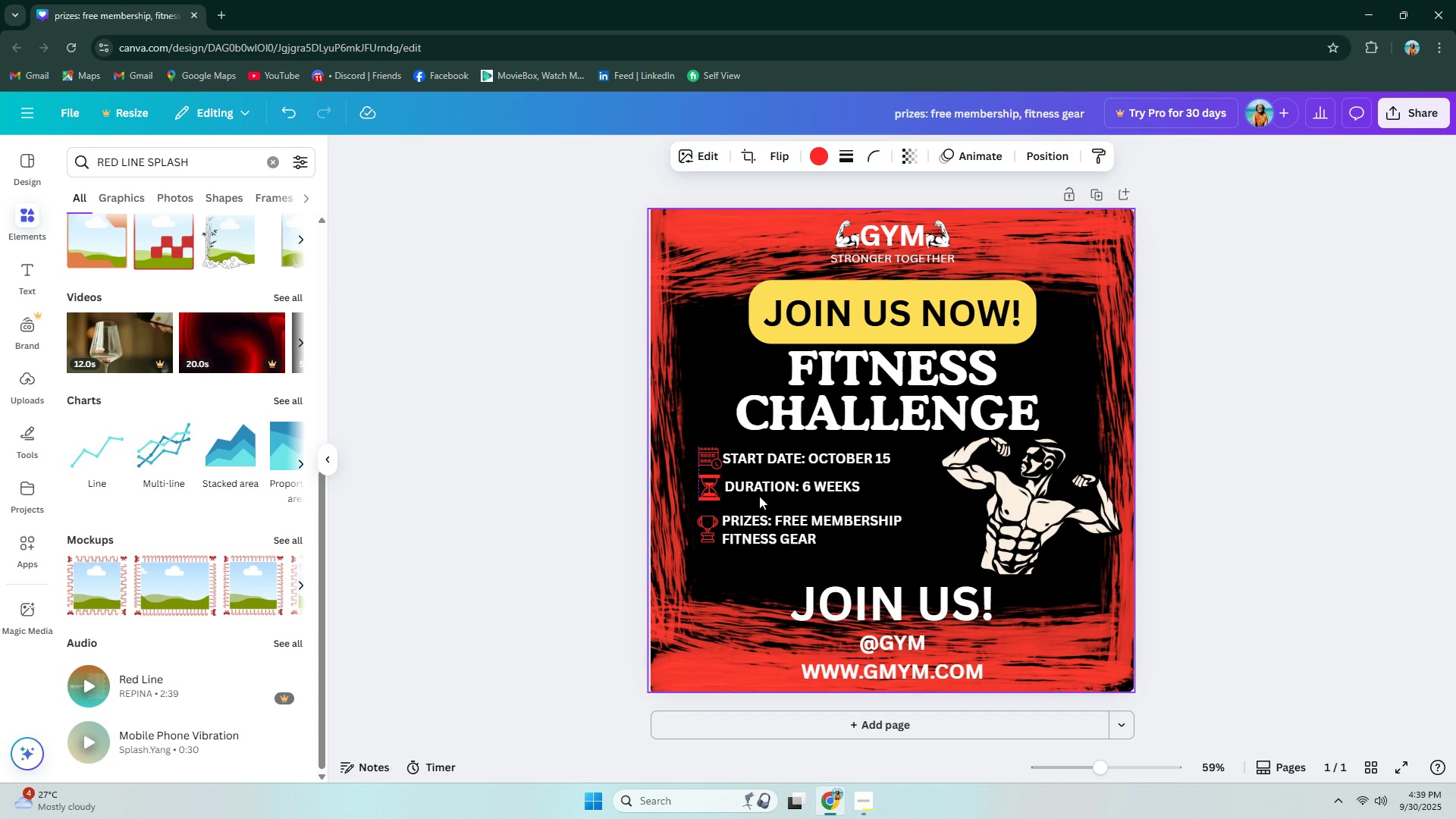 
key(ArrowRight)
 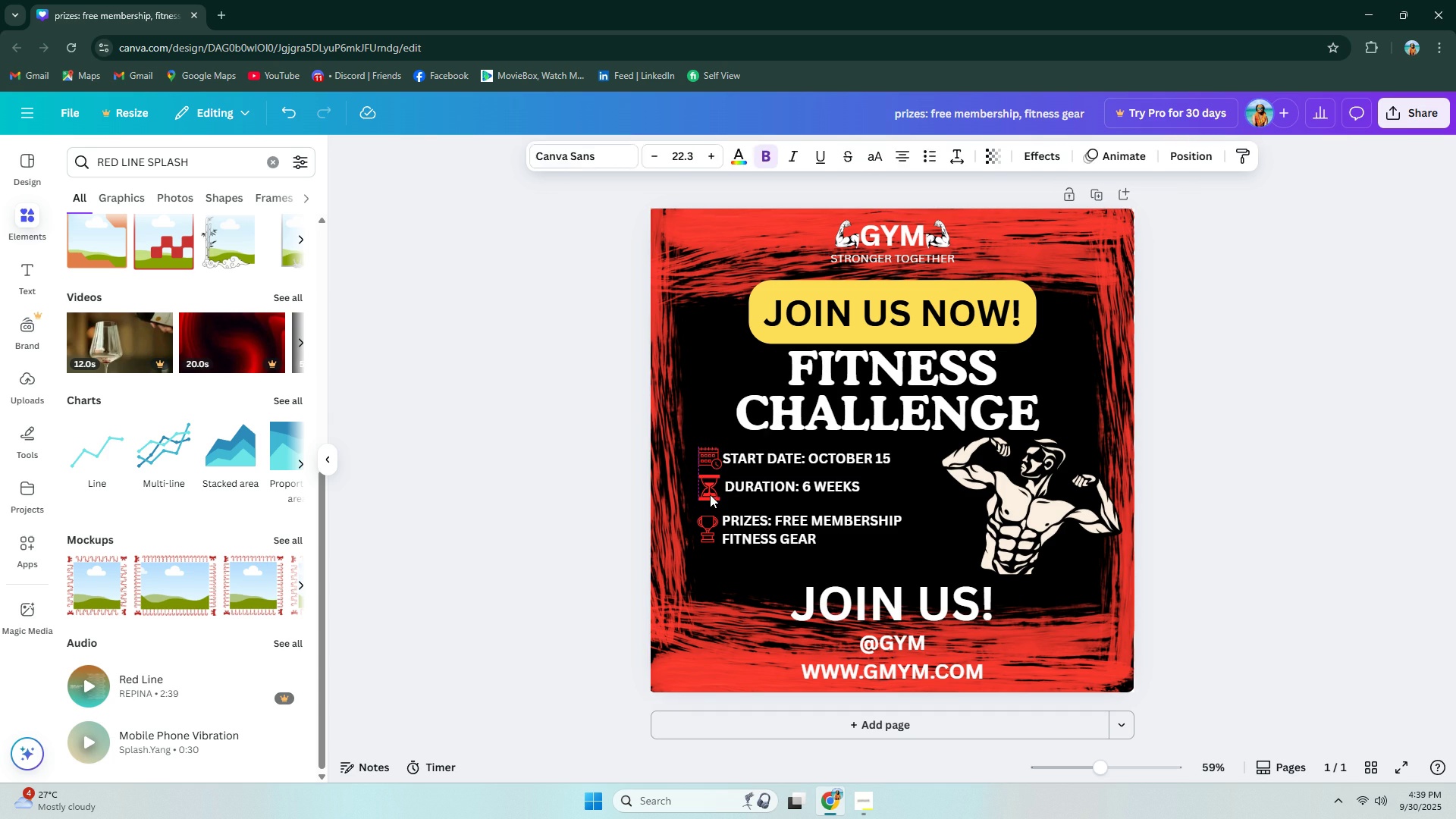 
double_click([709, 498])
 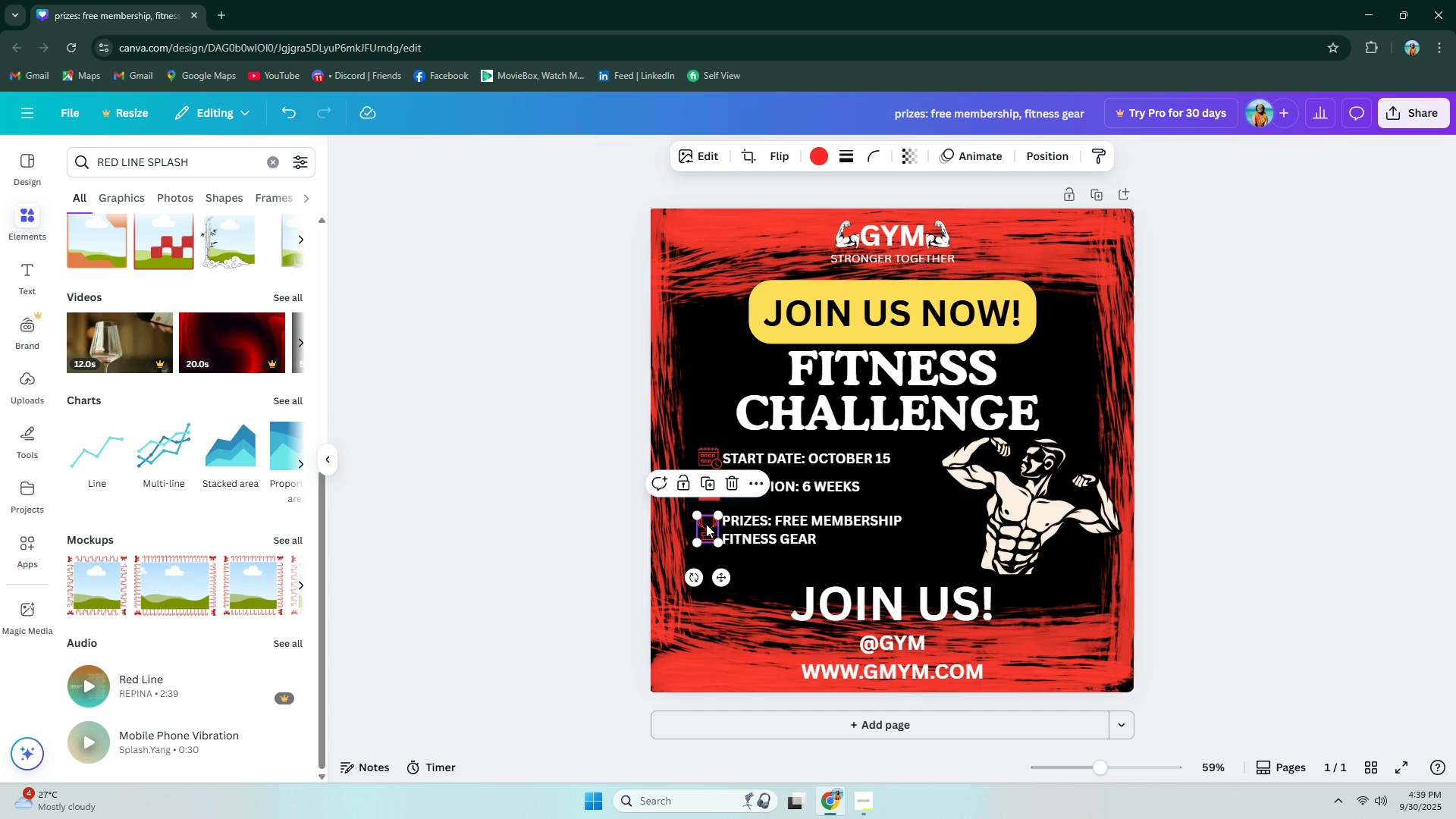 
double_click([836, 524])
 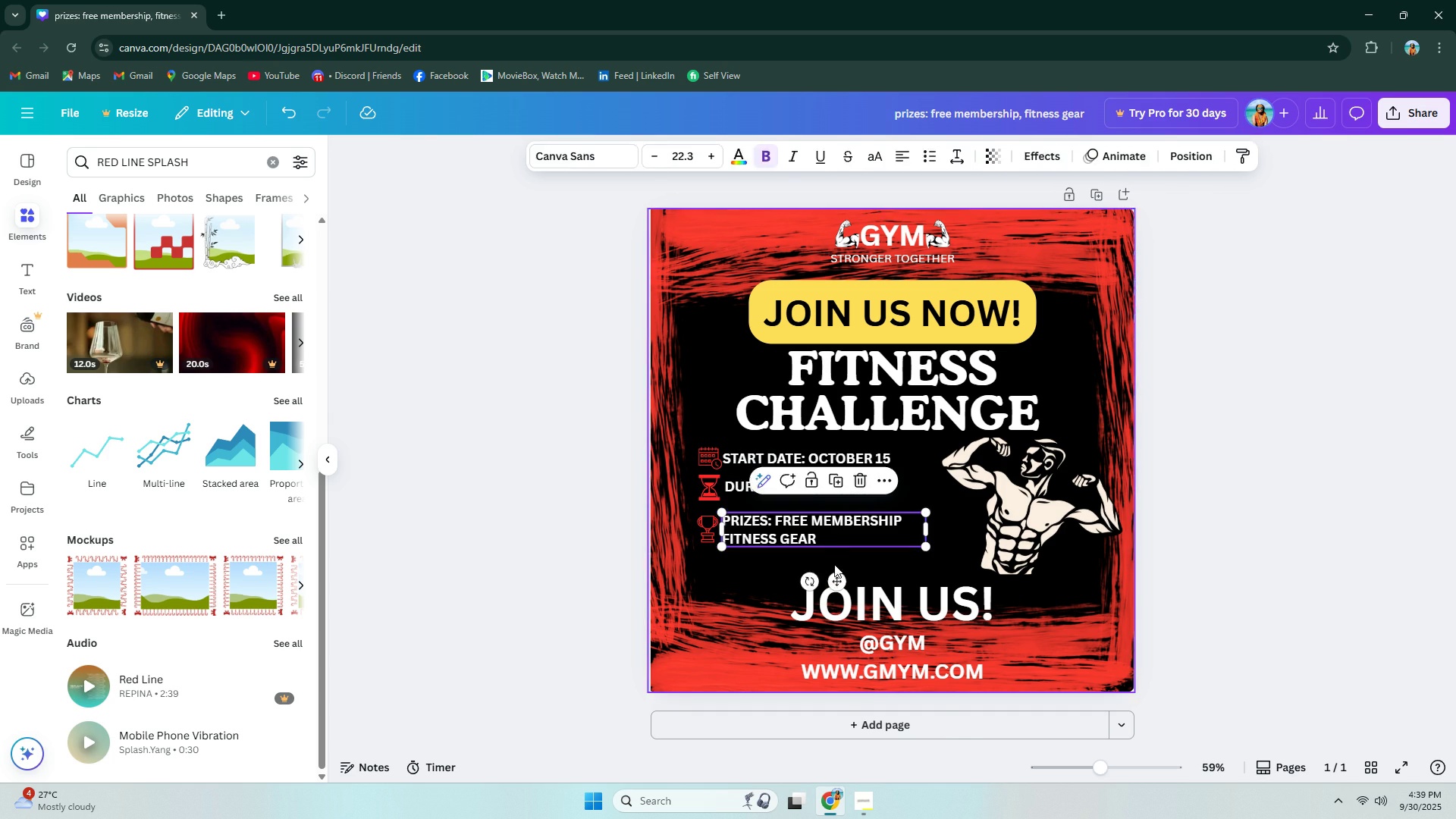 
triple_click([834, 564])
 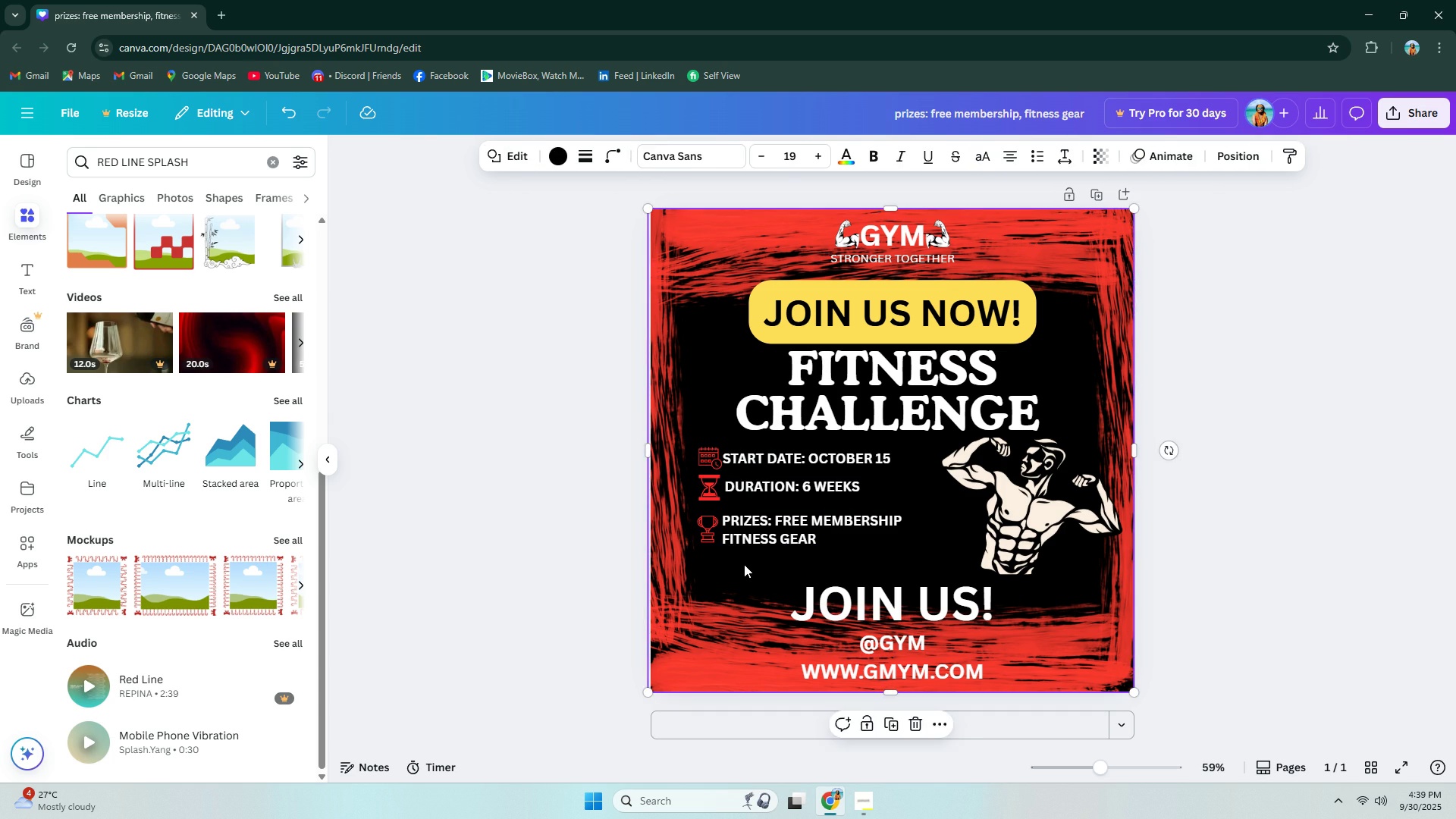 
key(ArrowRight)
 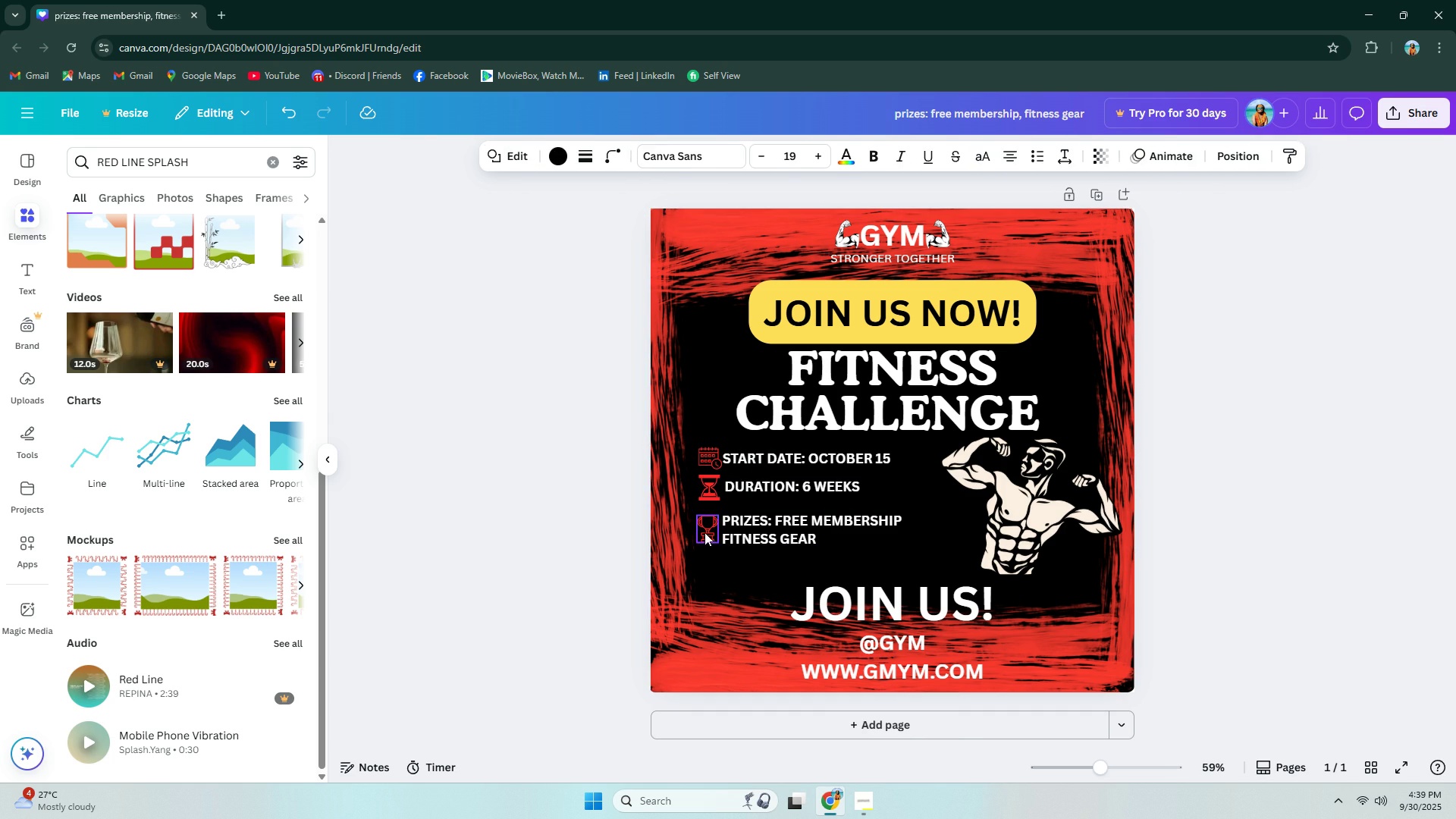 
left_click([704, 532])
 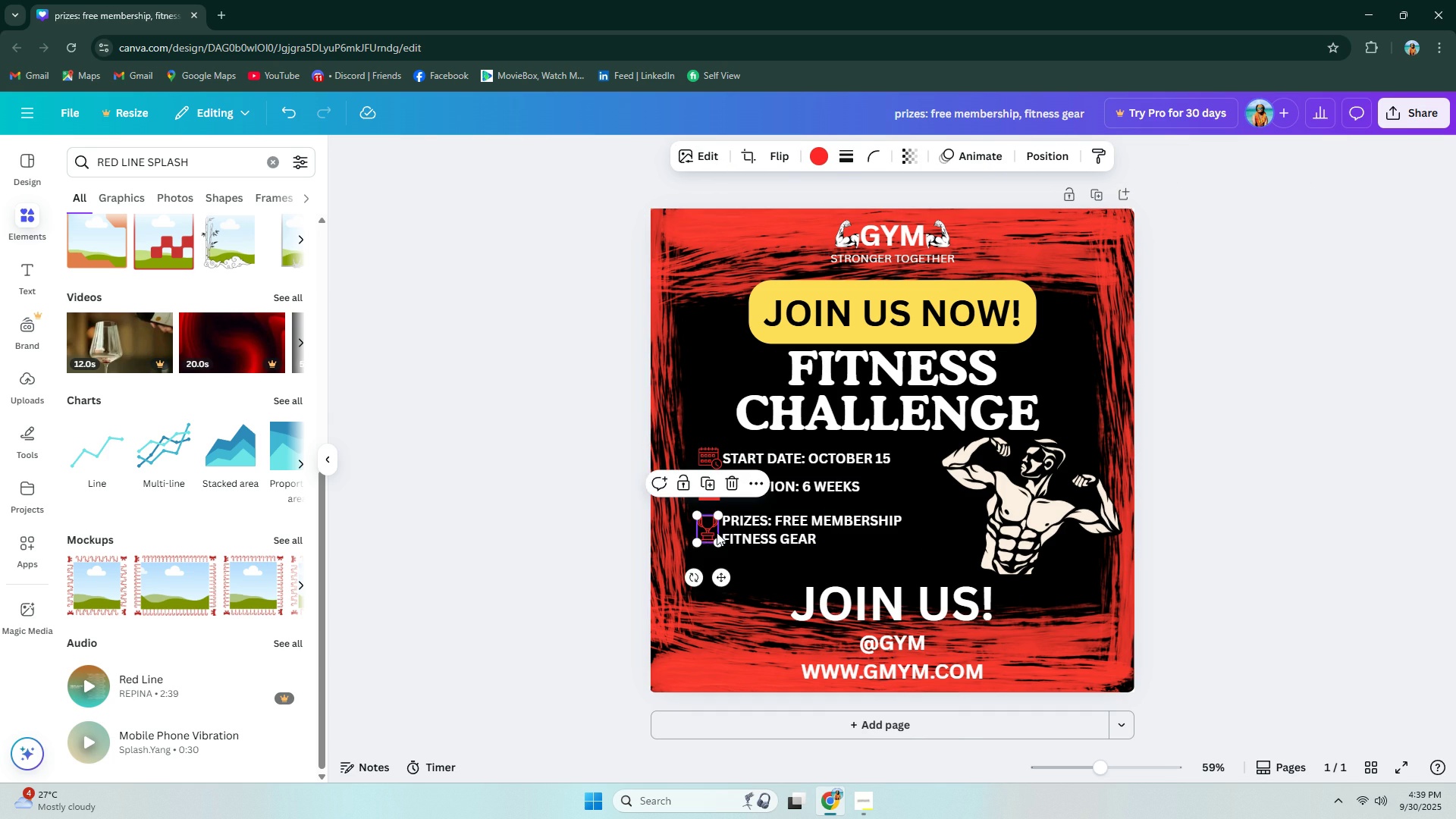 
key(ArrowRight)
 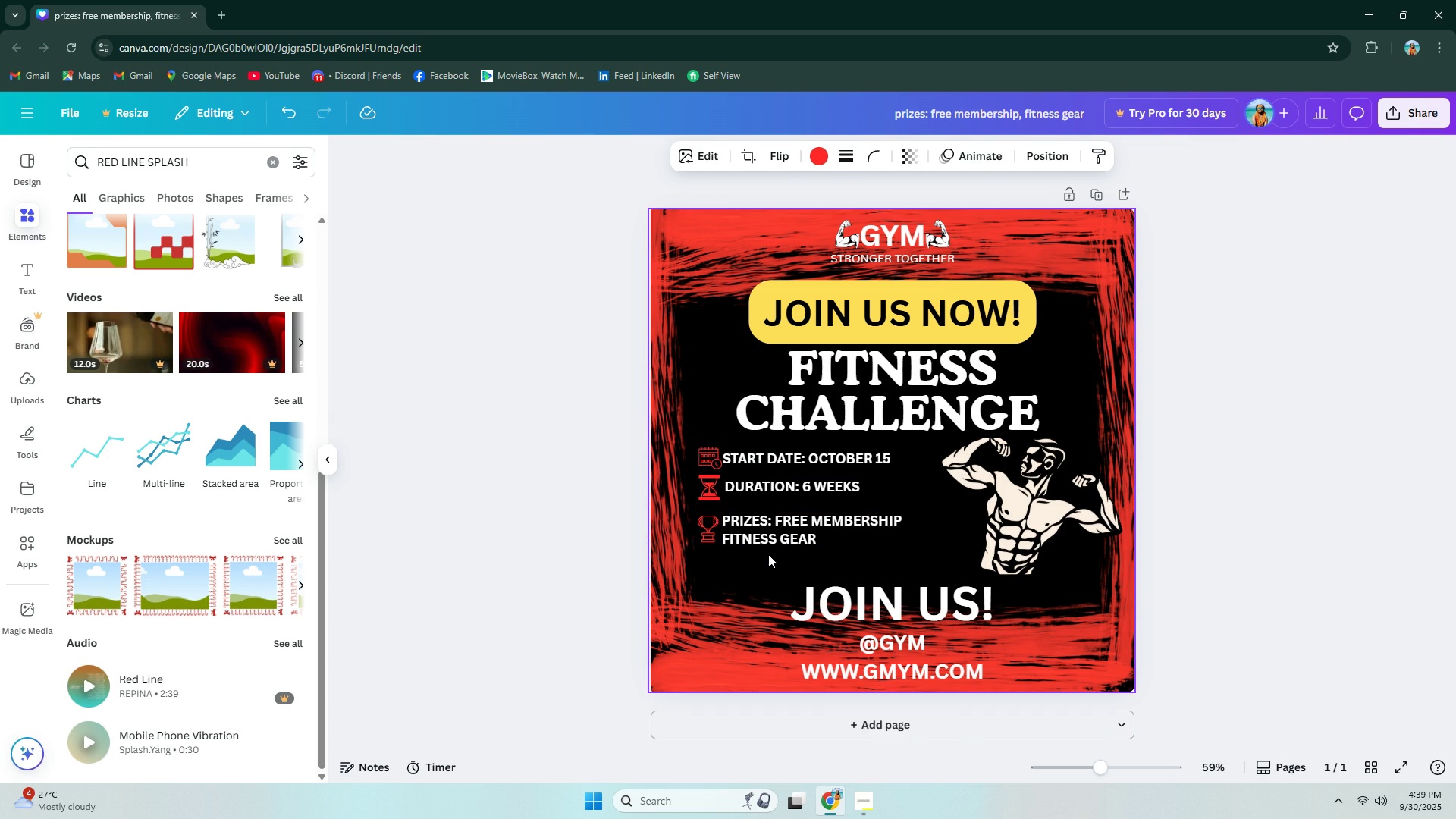 
key(ArrowRight)
 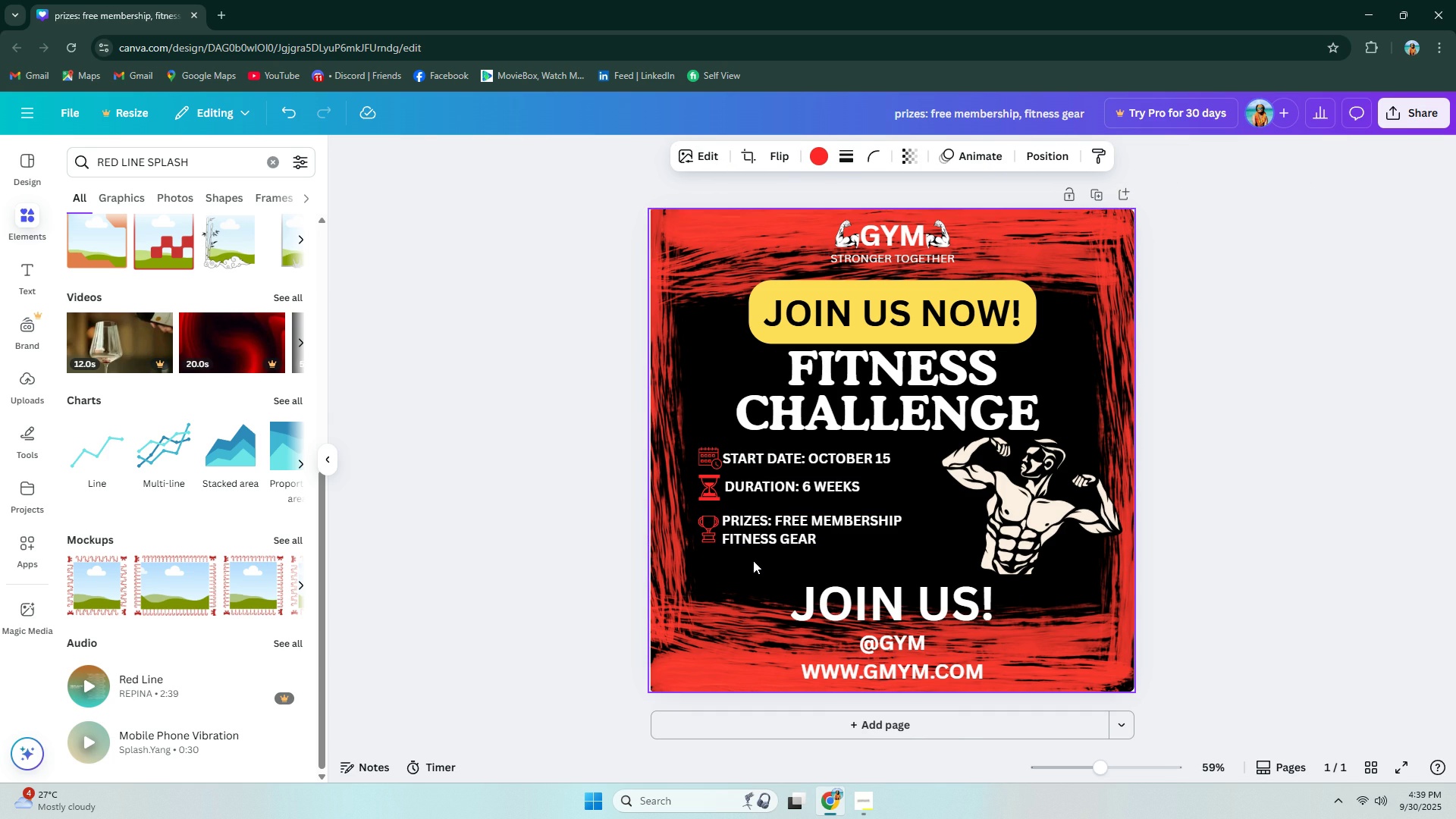 
key(ArrowLeft)
 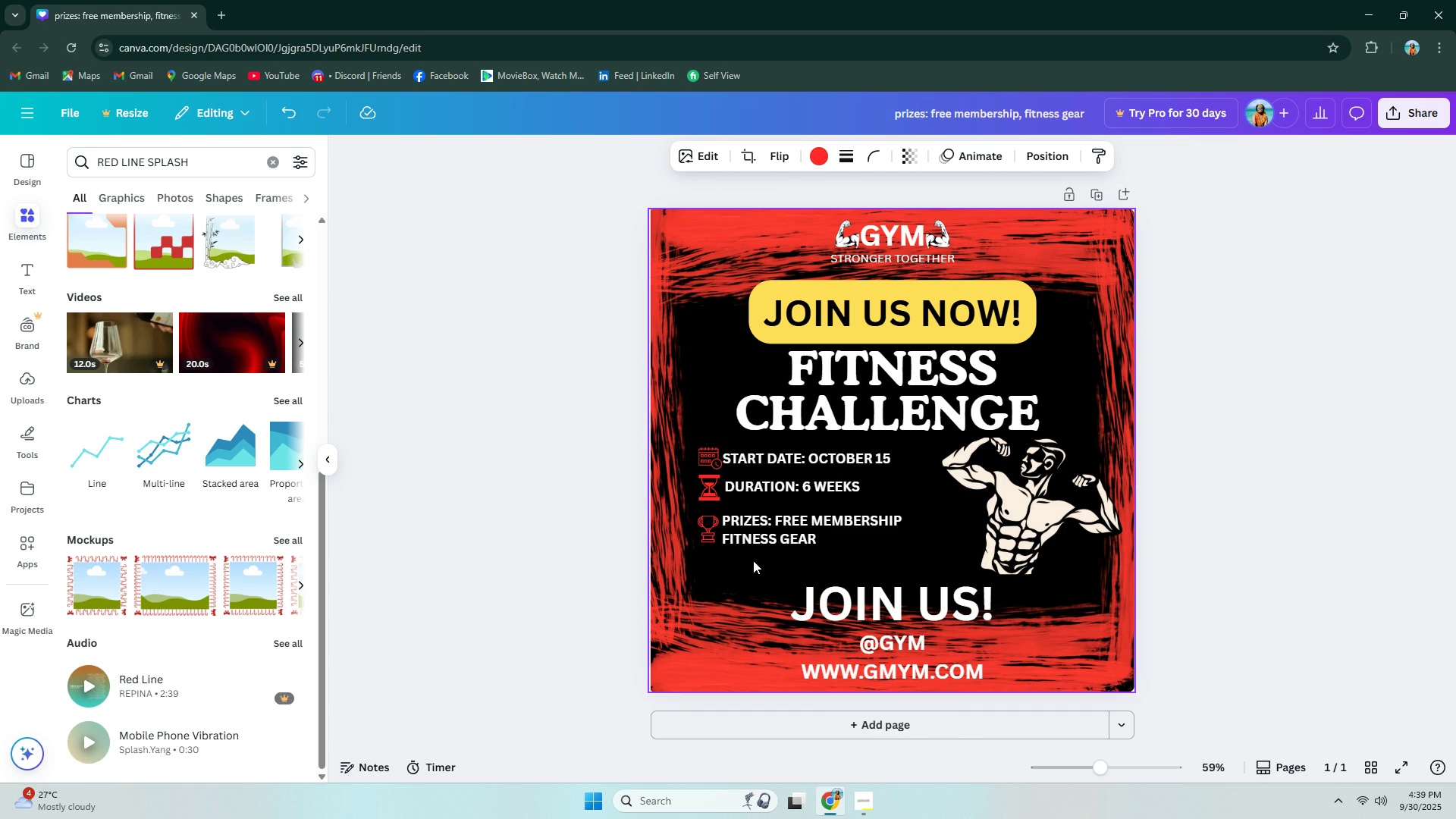 
key(ArrowRight)
 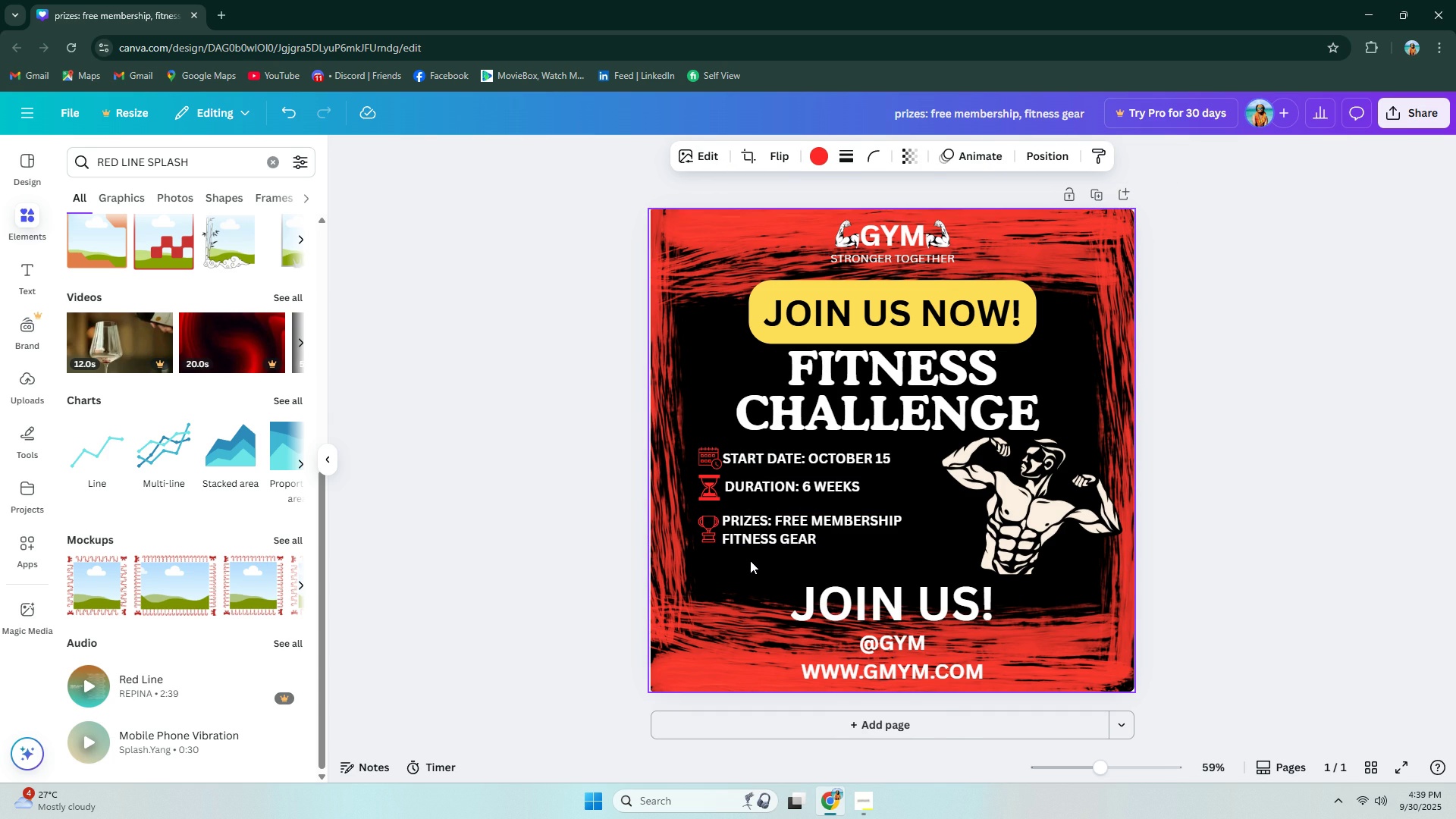 
left_click([750, 560])
 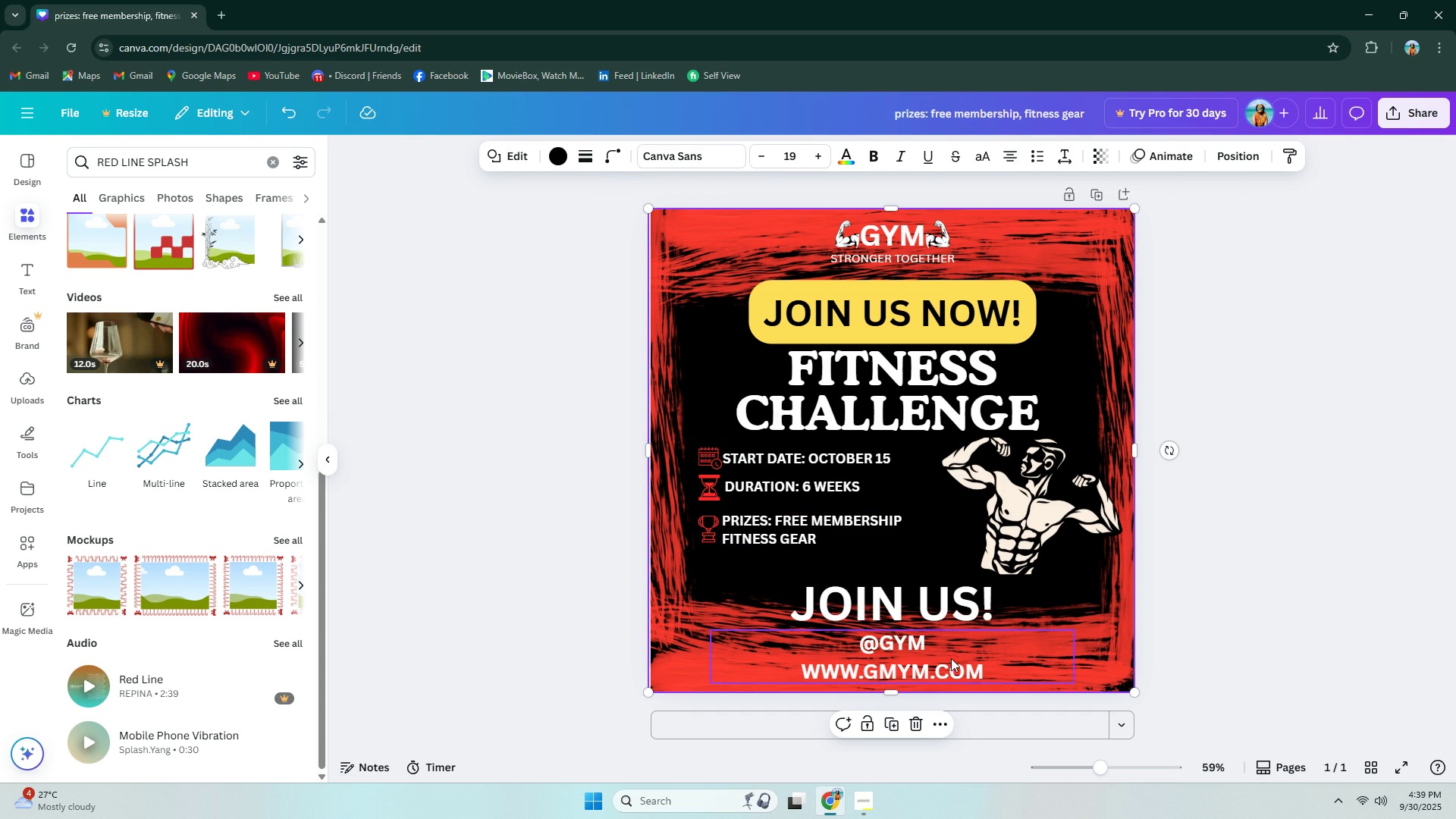 
left_click([888, 645])
 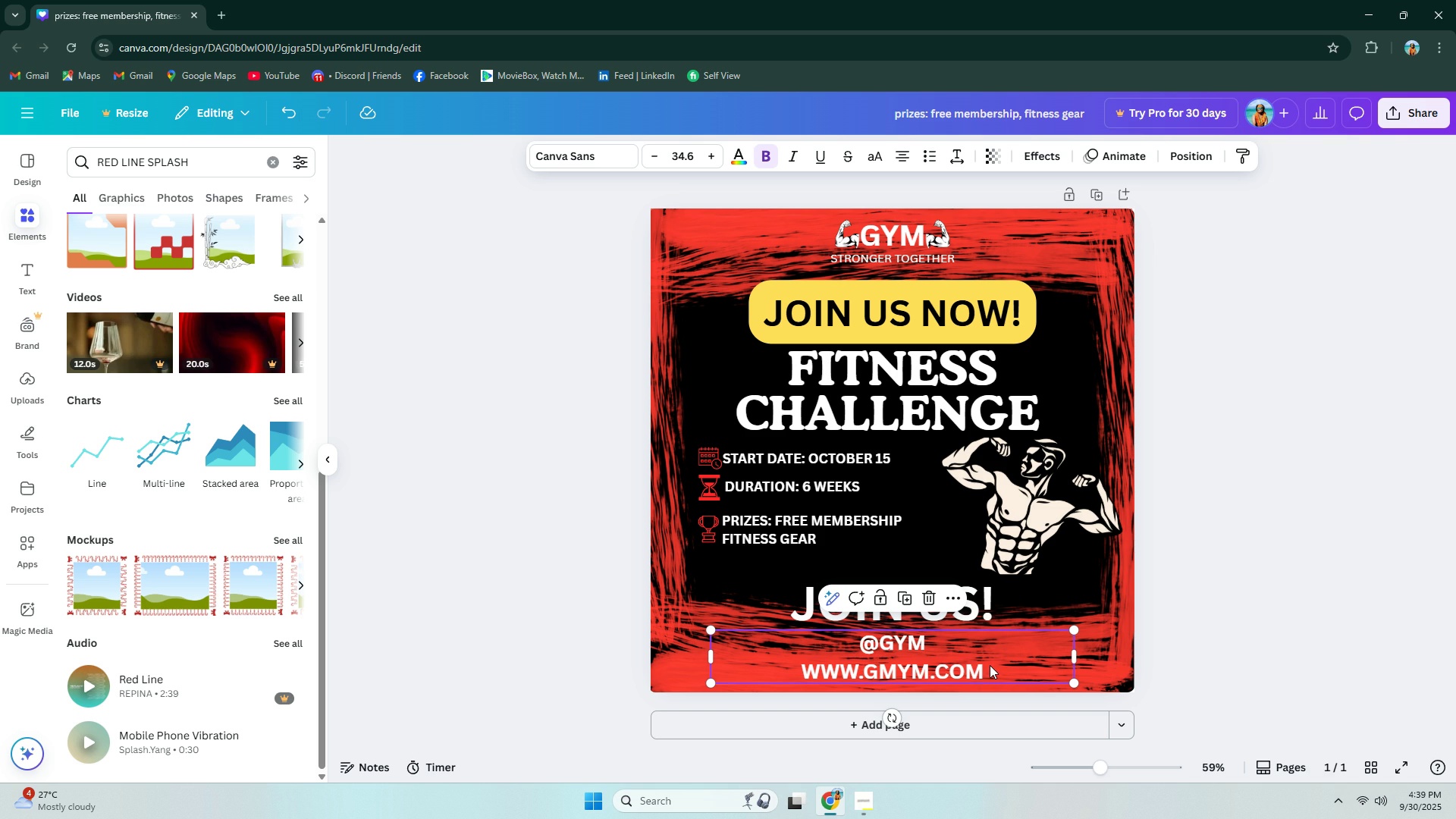 
left_click([925, 668])
 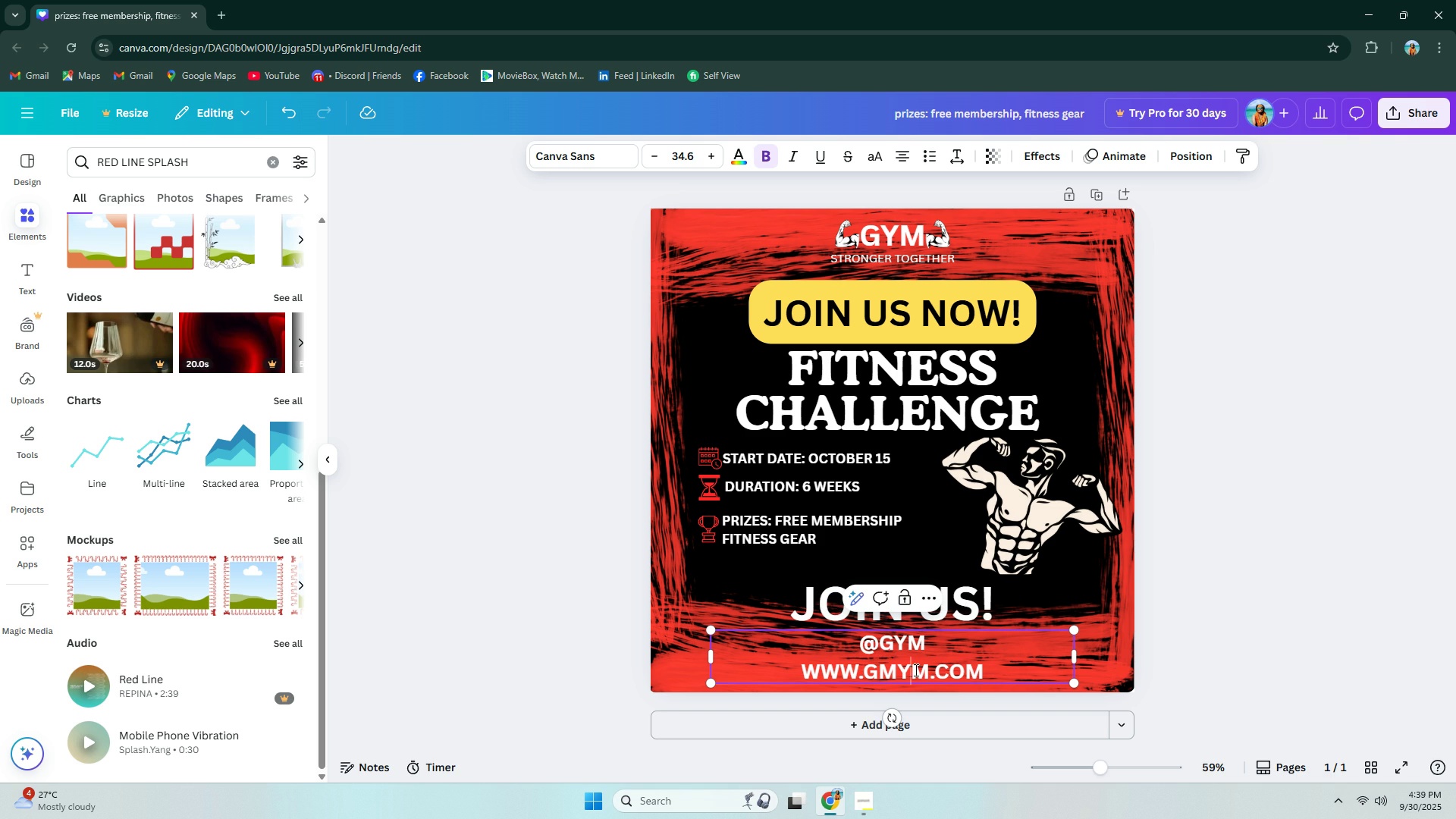 
triple_click([915, 670])
 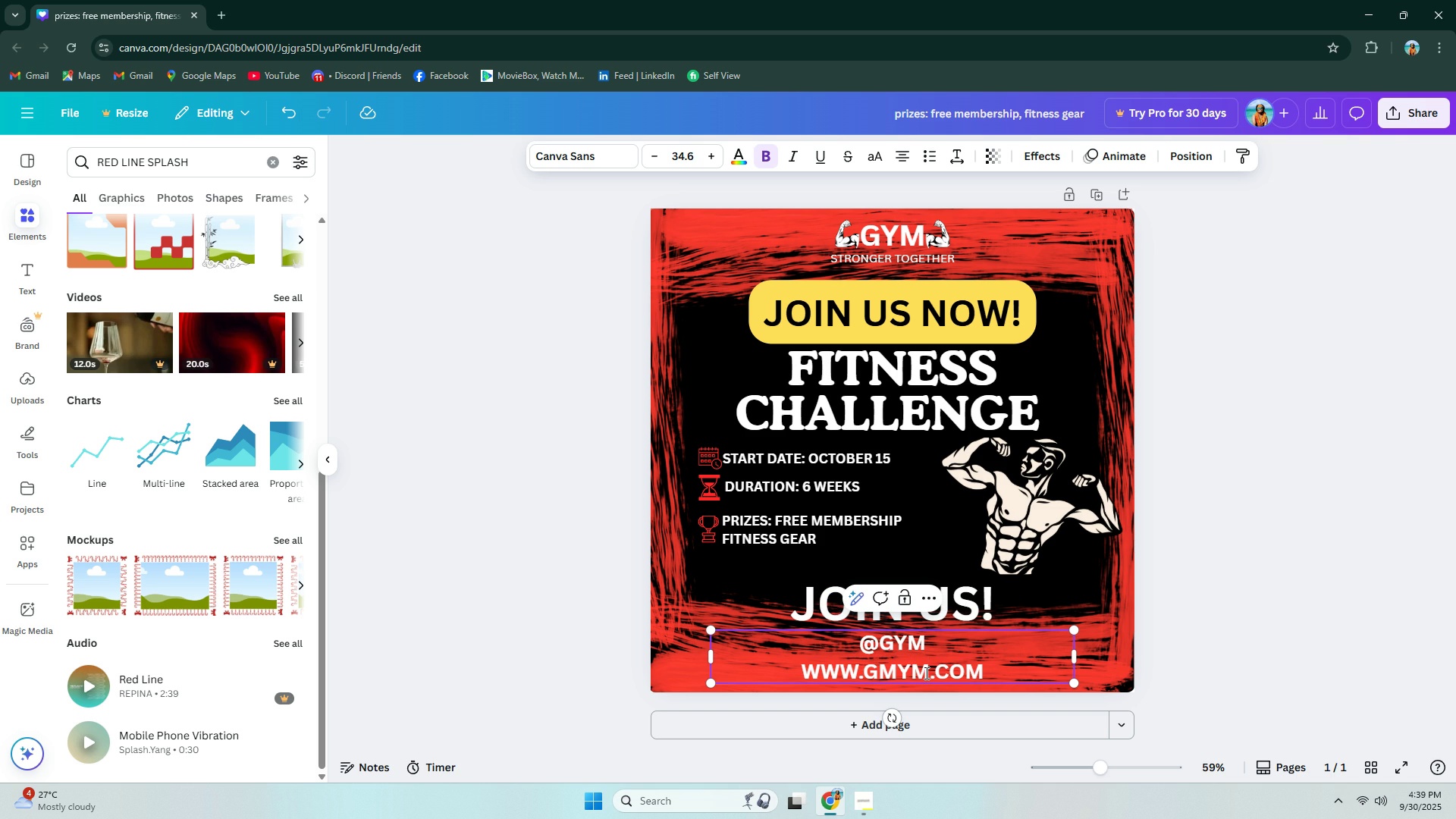 
wait(5.84)
 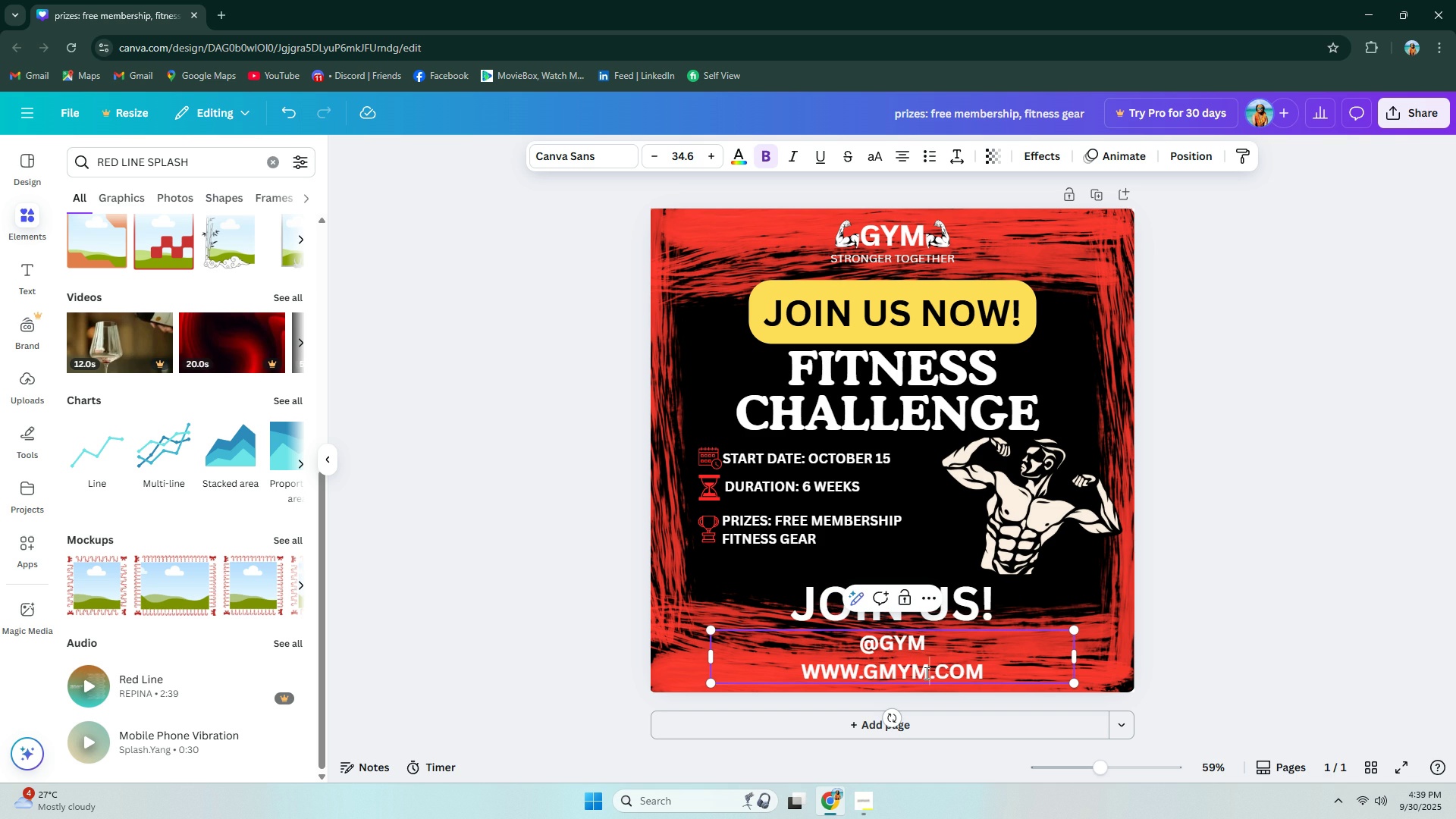 
key(Backspace)
key(Backspace)
key(Backspace)
type(YM)
 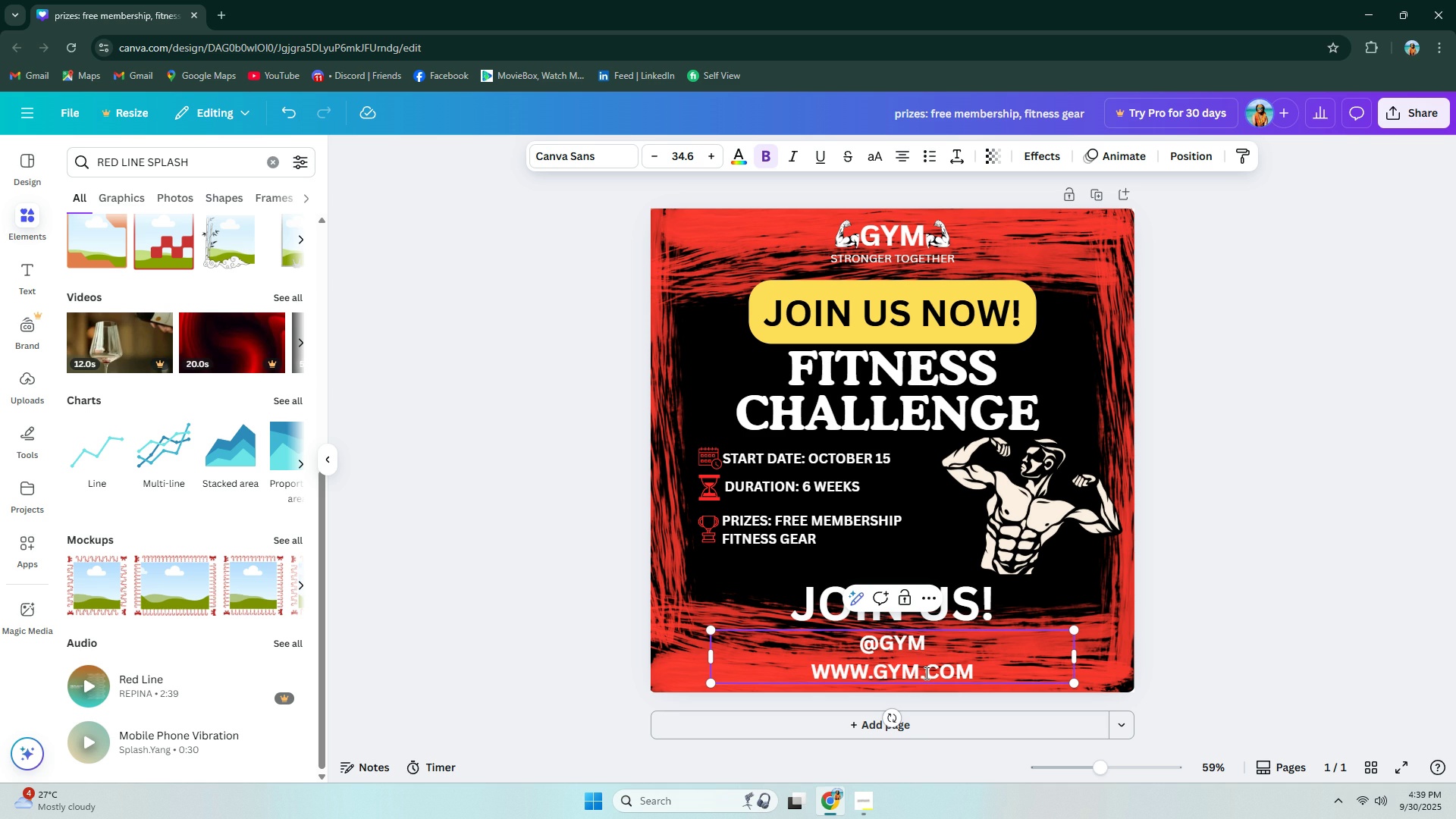 
double_click([1008, 613])
 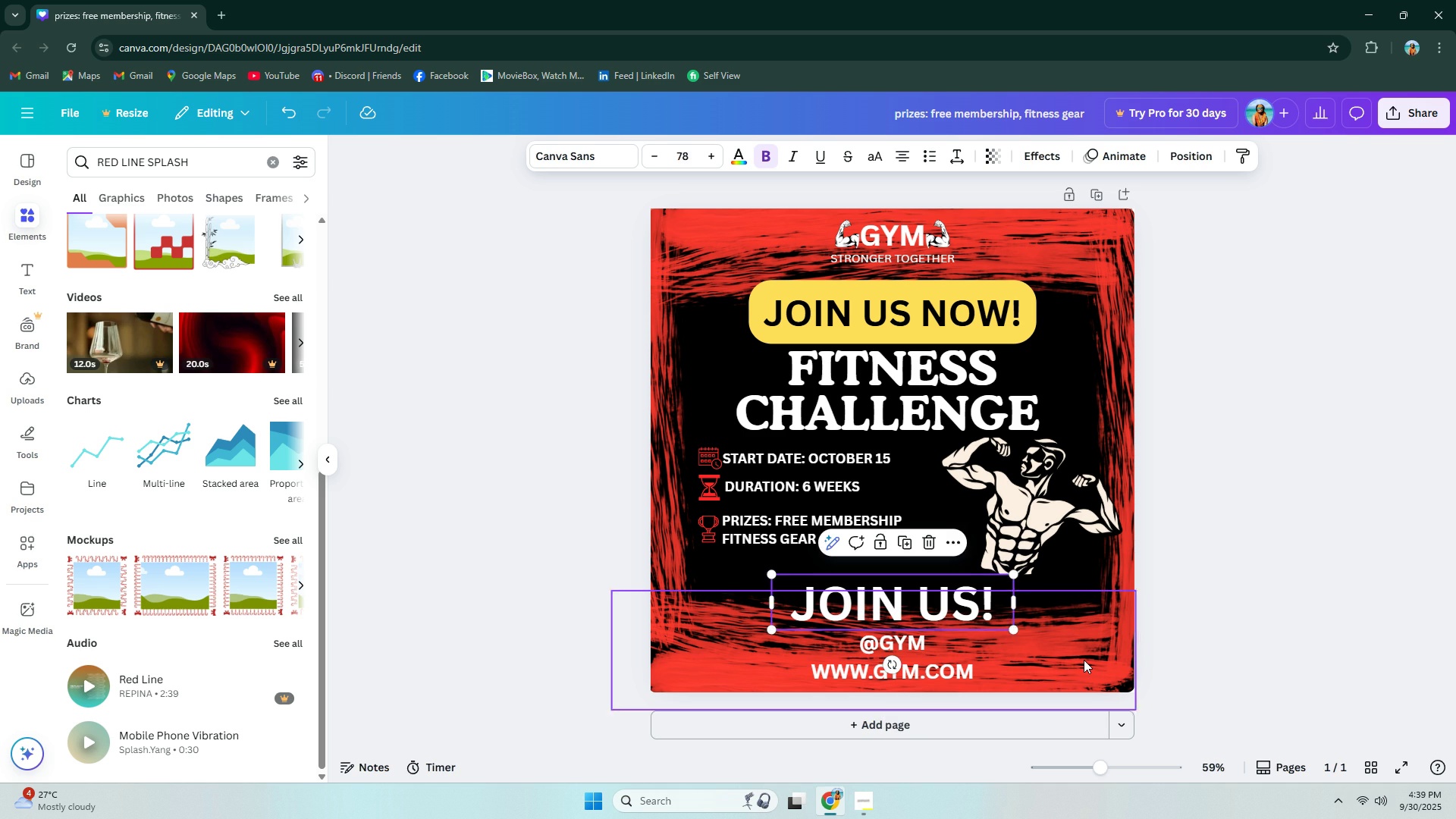 
left_click([1084, 660])